 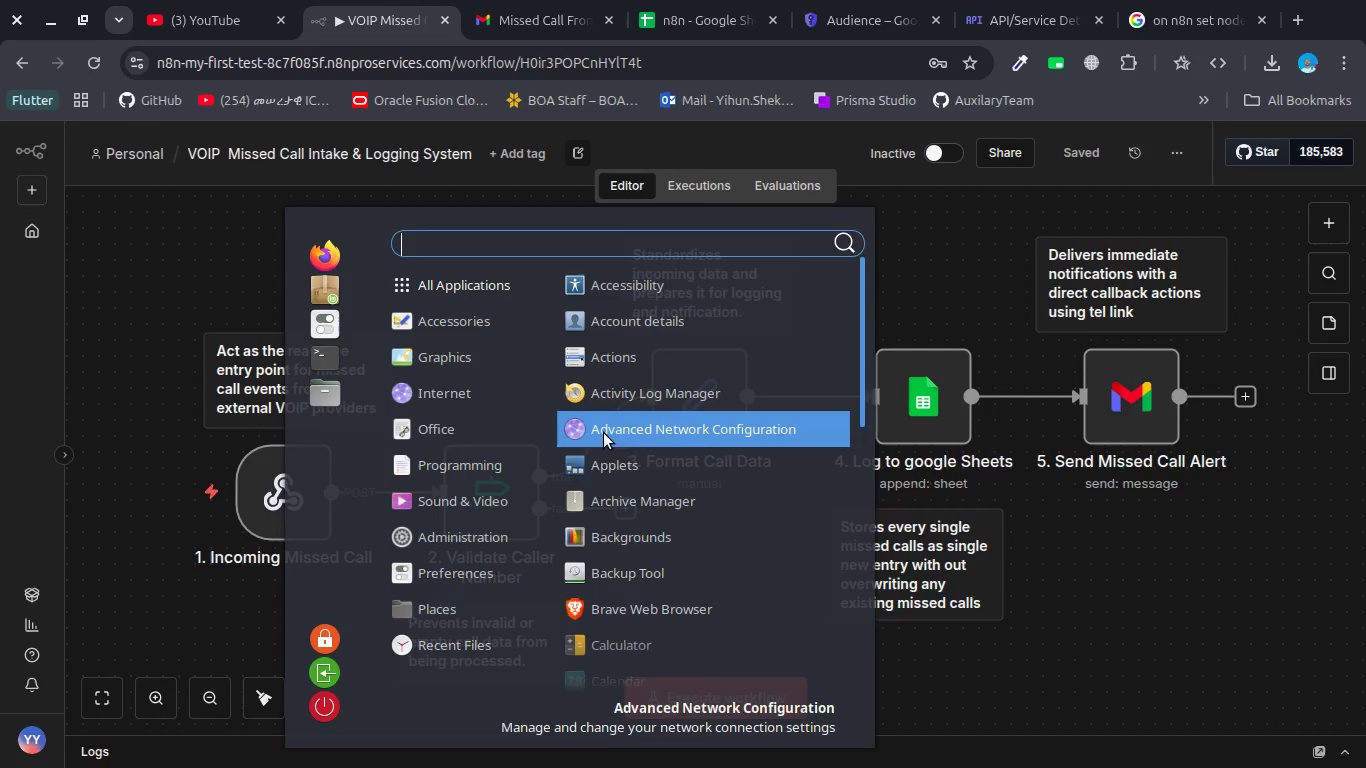 
type(ins)
 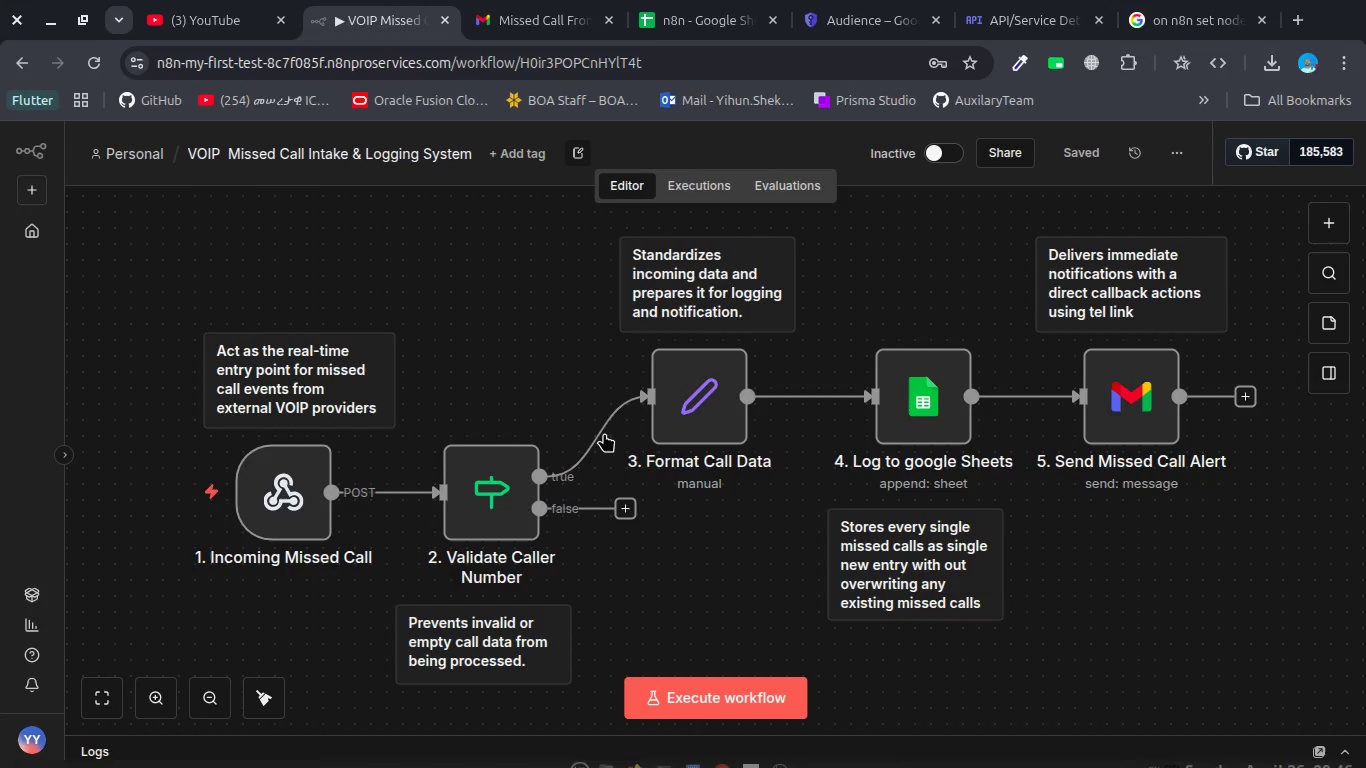 
key(Enter)
 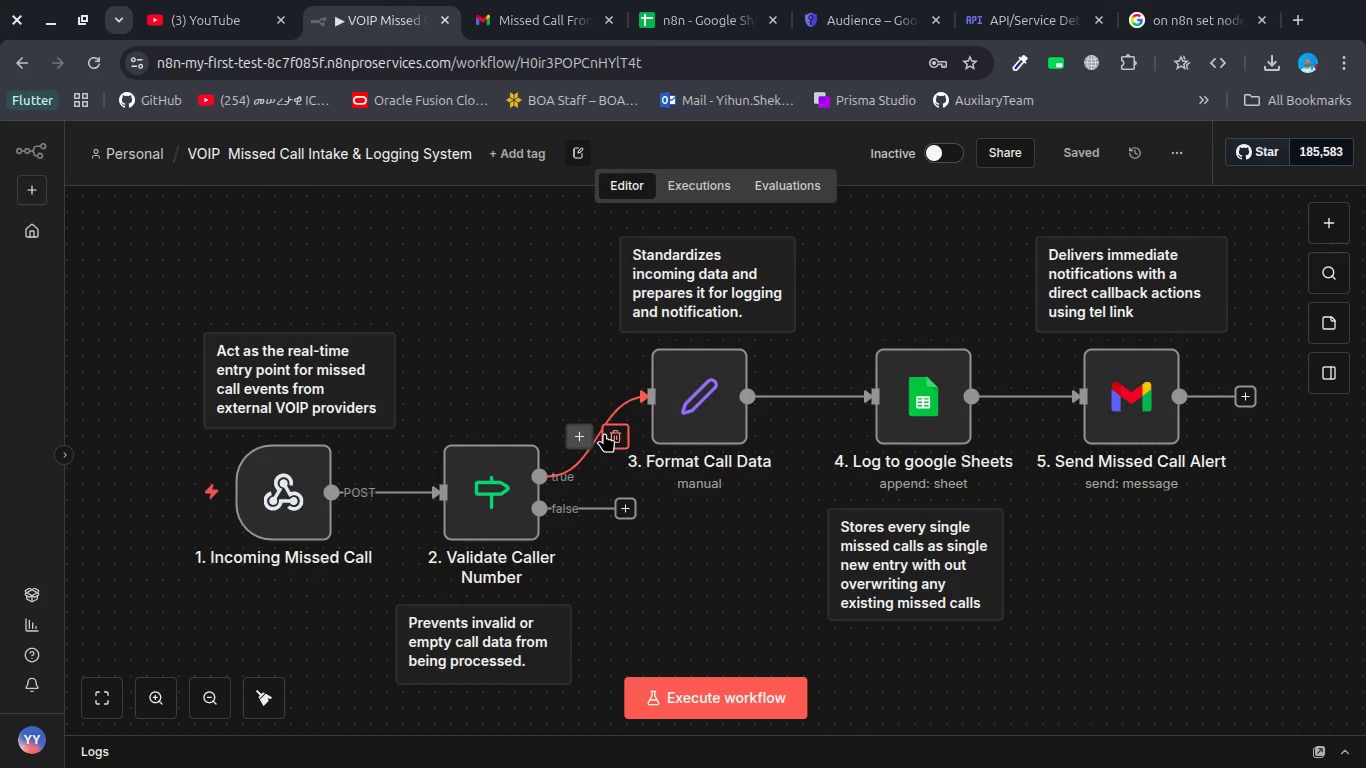 
key(Alt+Tab)
 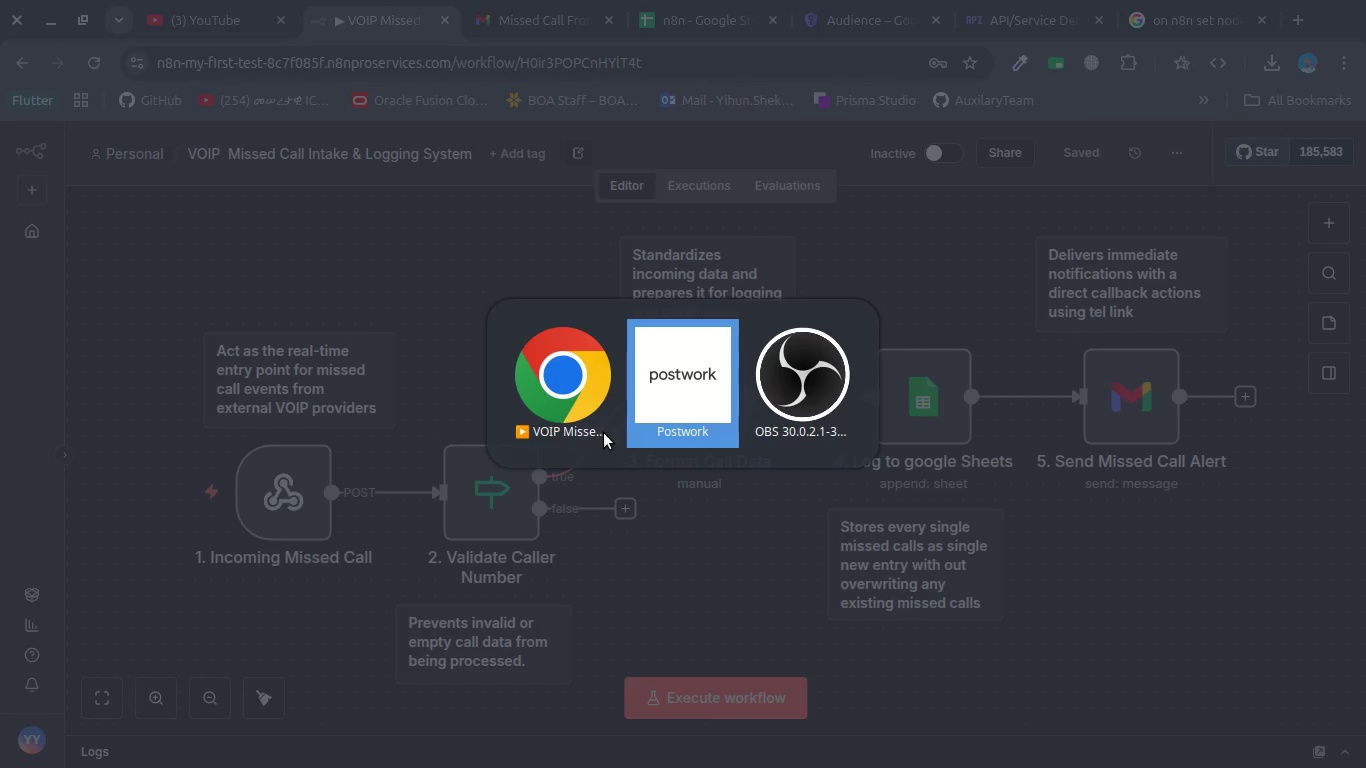 
key(Alt+Tab)
 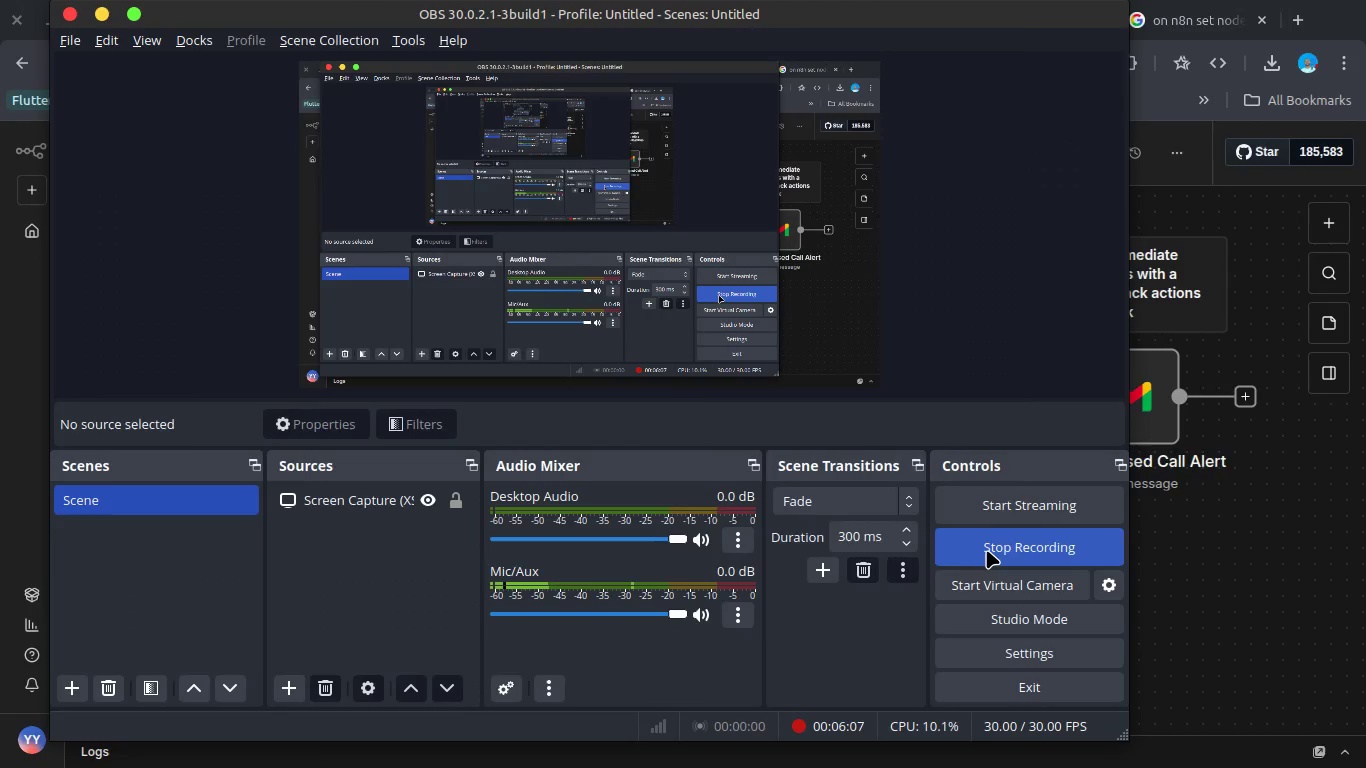 
left_click([986, 550])